 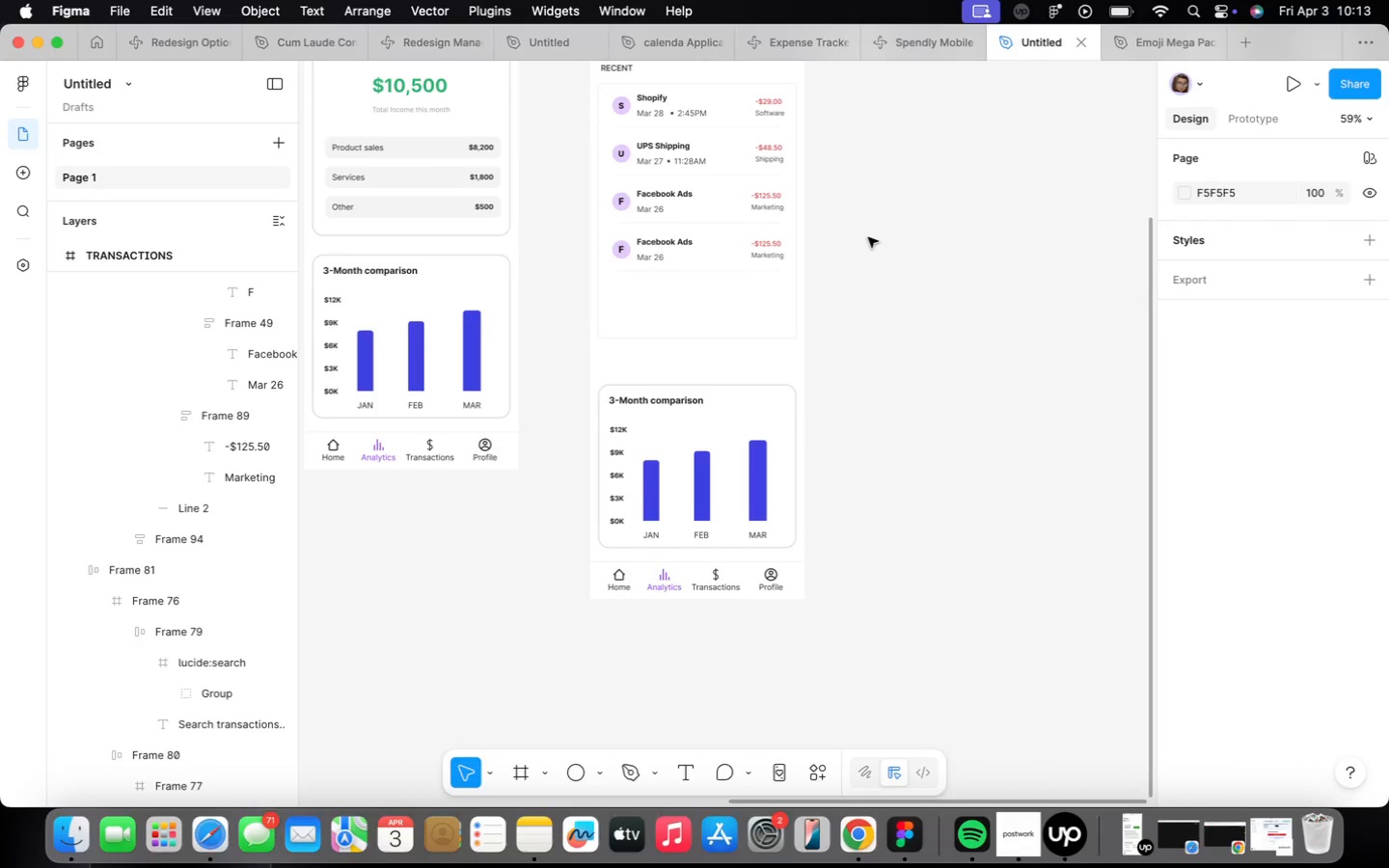 
double_click([625, 328])
 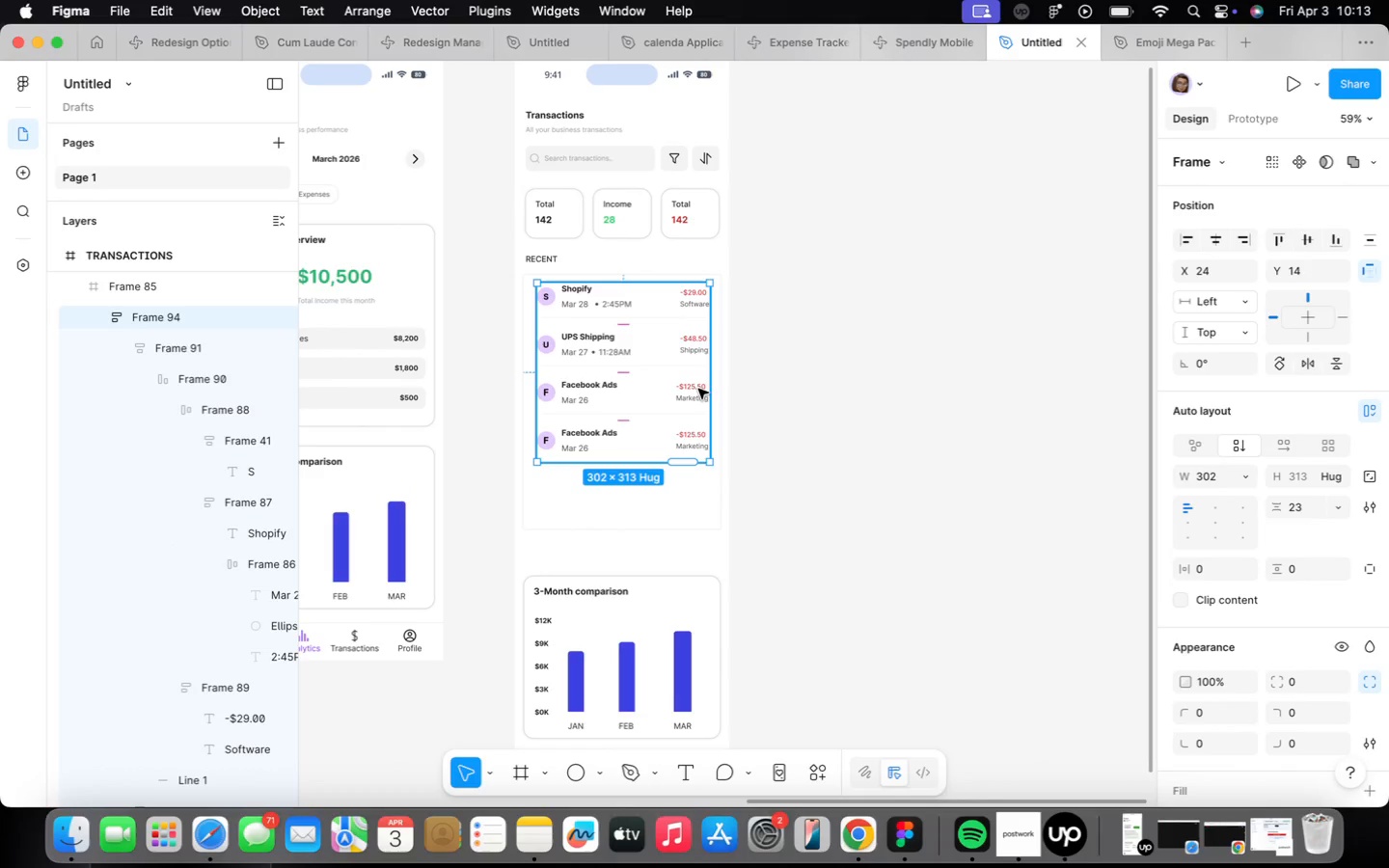 
scroll: coordinate [687, 396], scroll_direction: up, amount: 3.0
 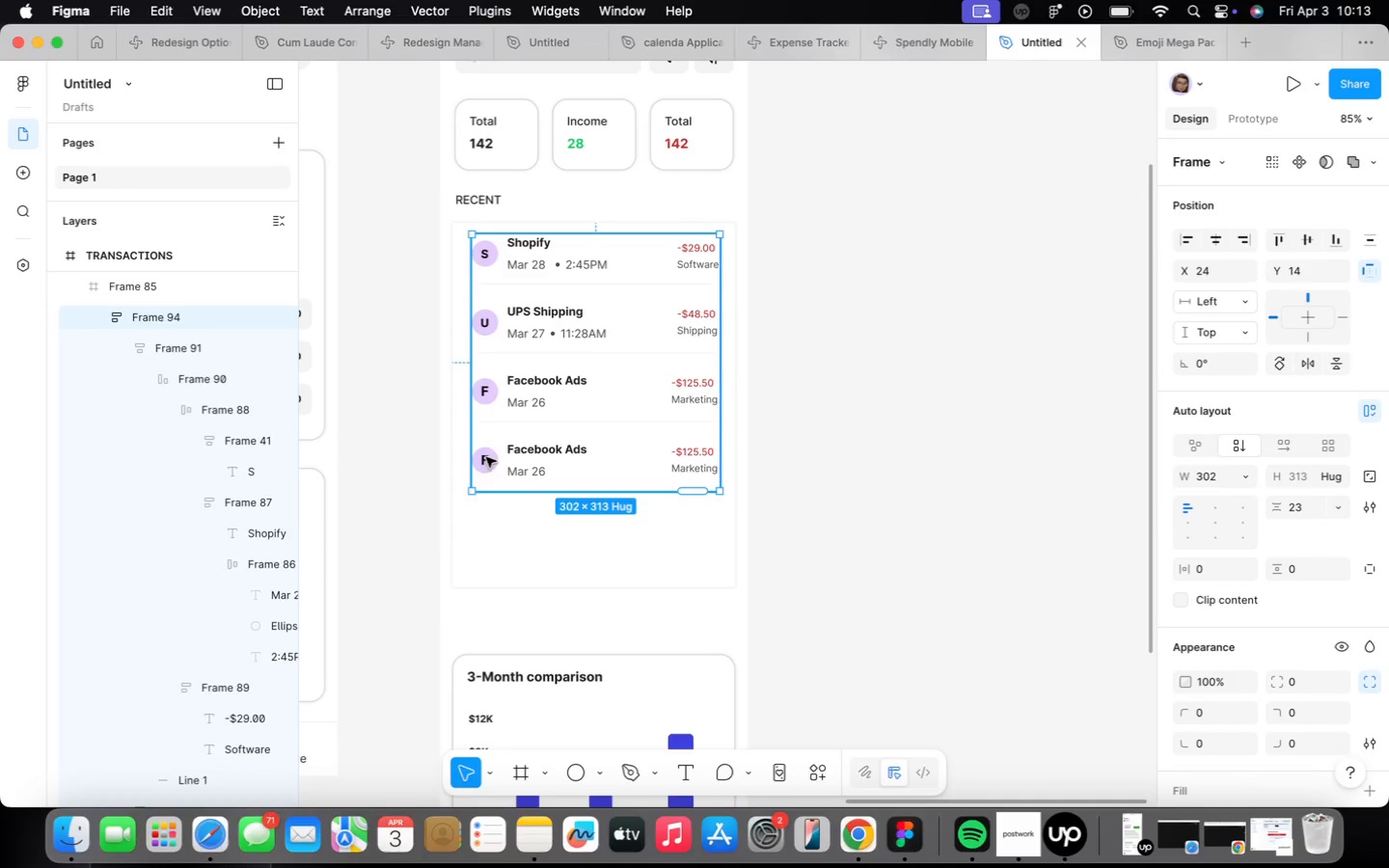 
wait(6.66)
 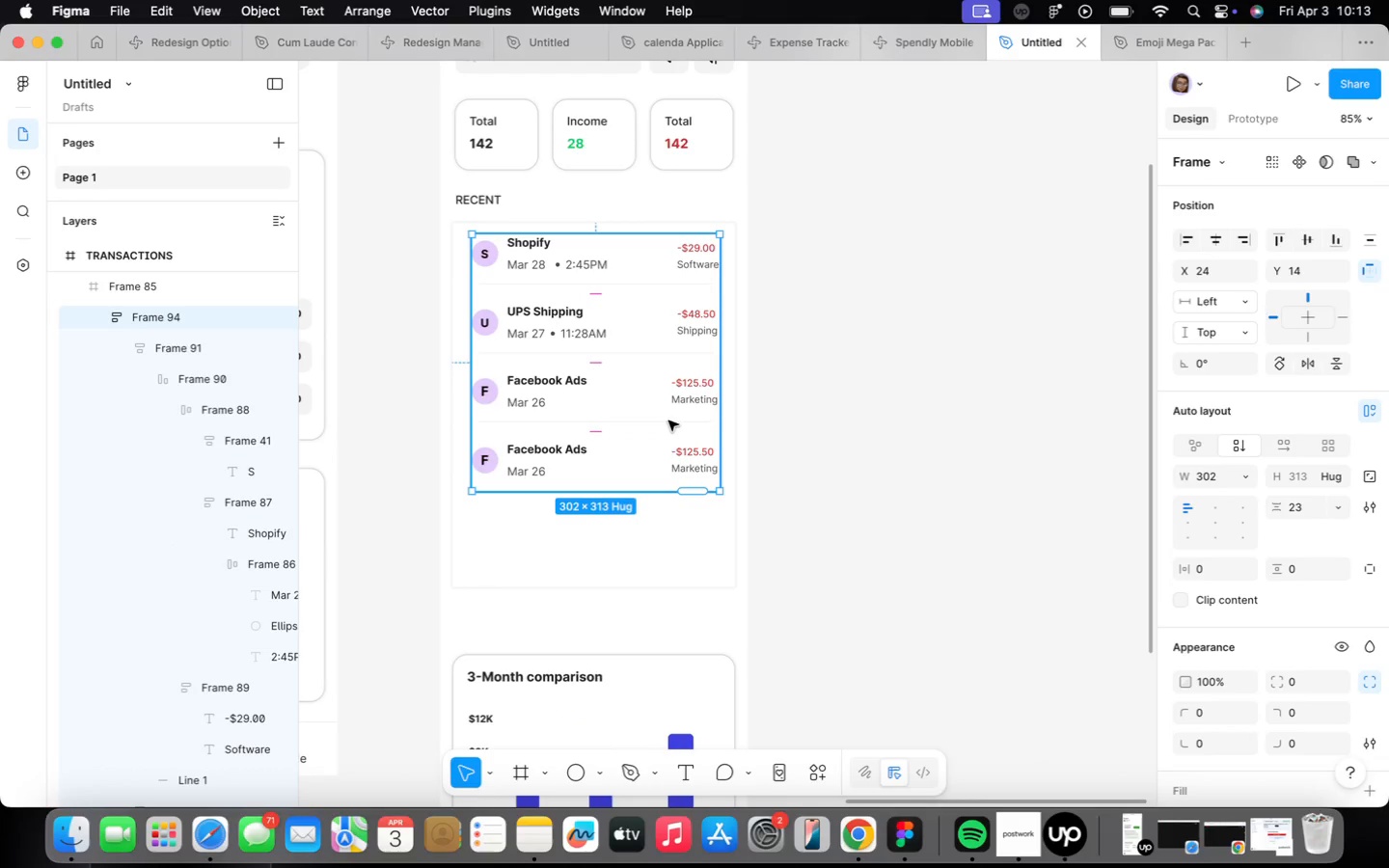 
scroll: coordinate [477, 249], scroll_direction: up, amount: 12.0
 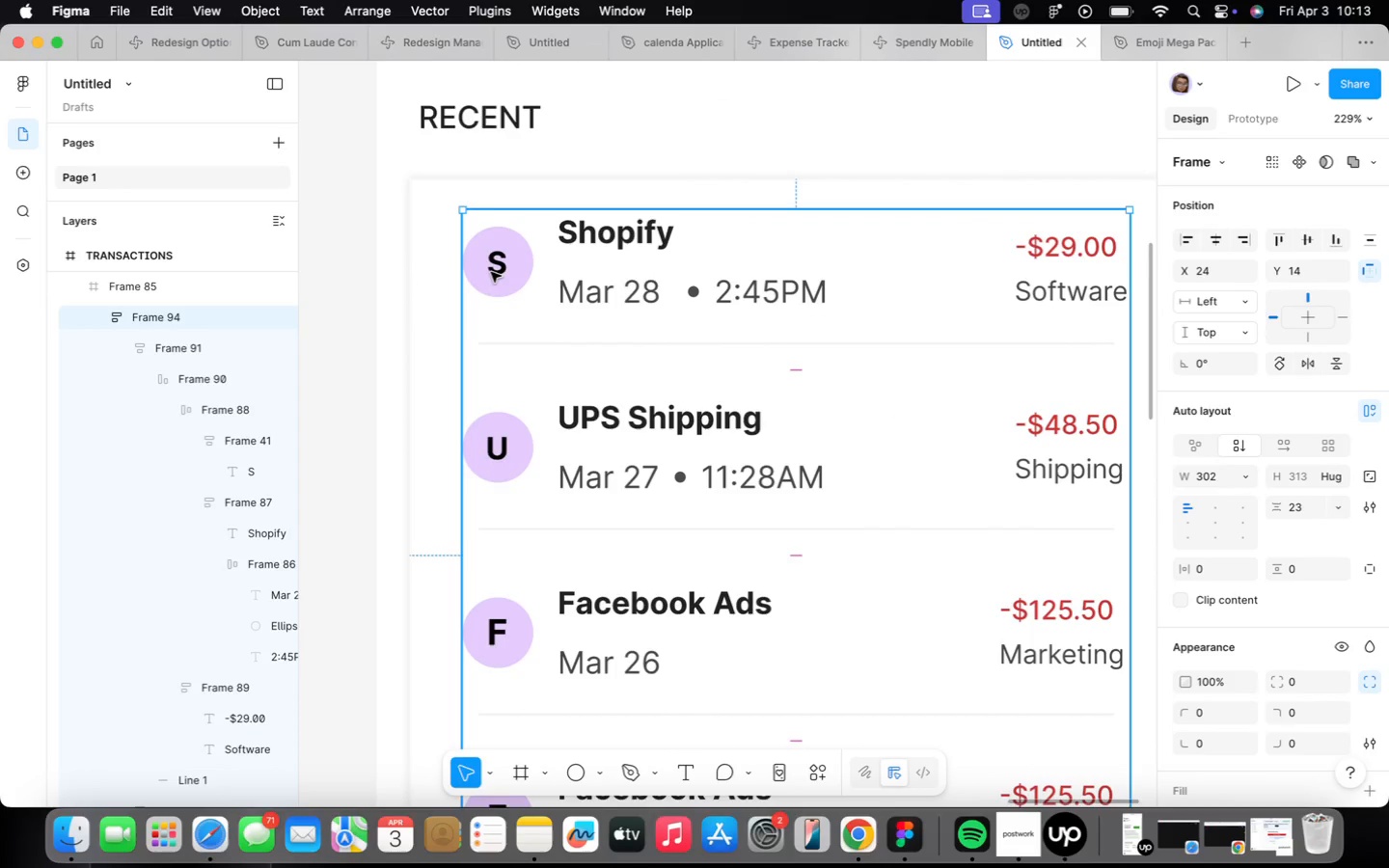 
double_click([494, 272])
 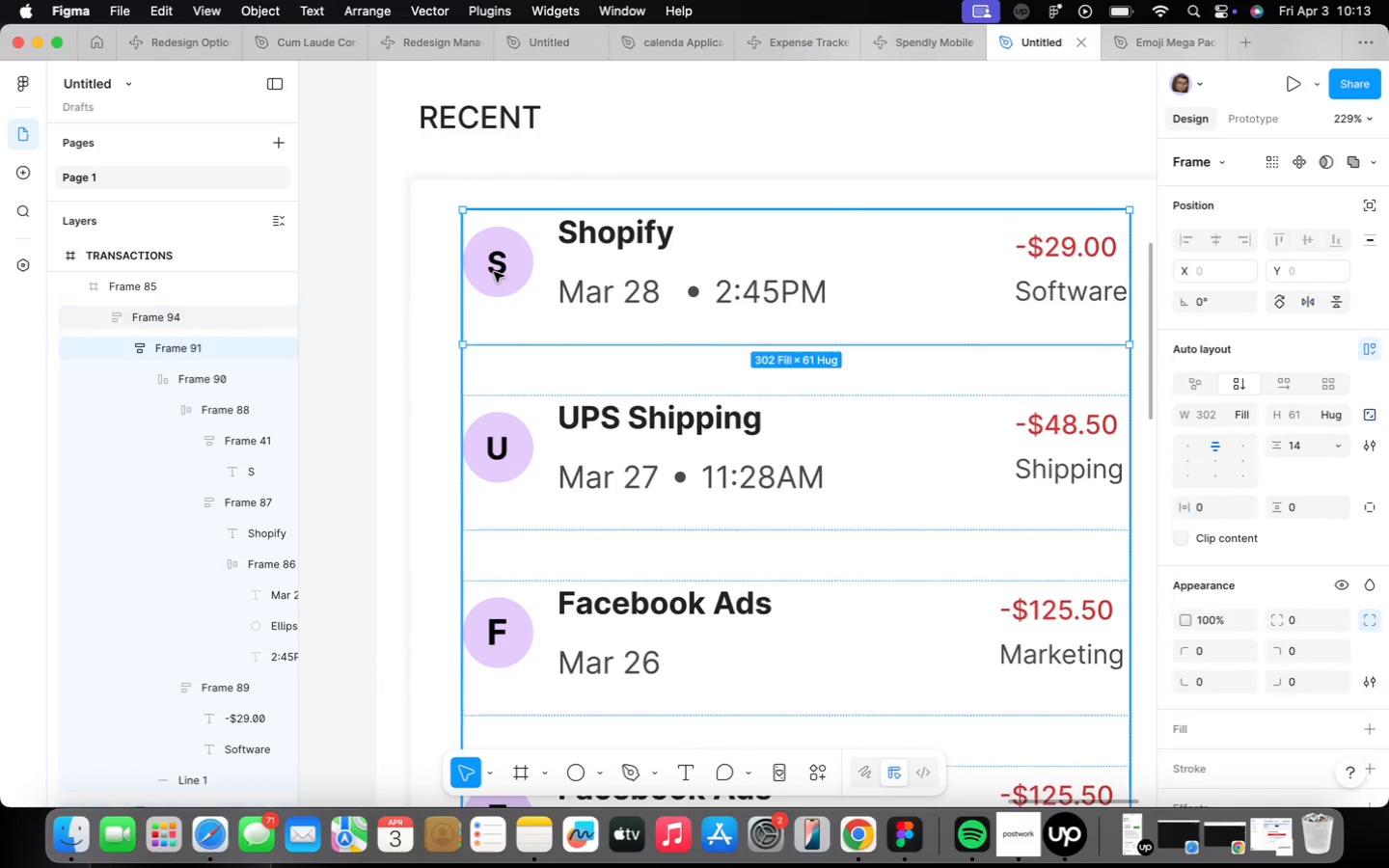 
triple_click([494, 272])
 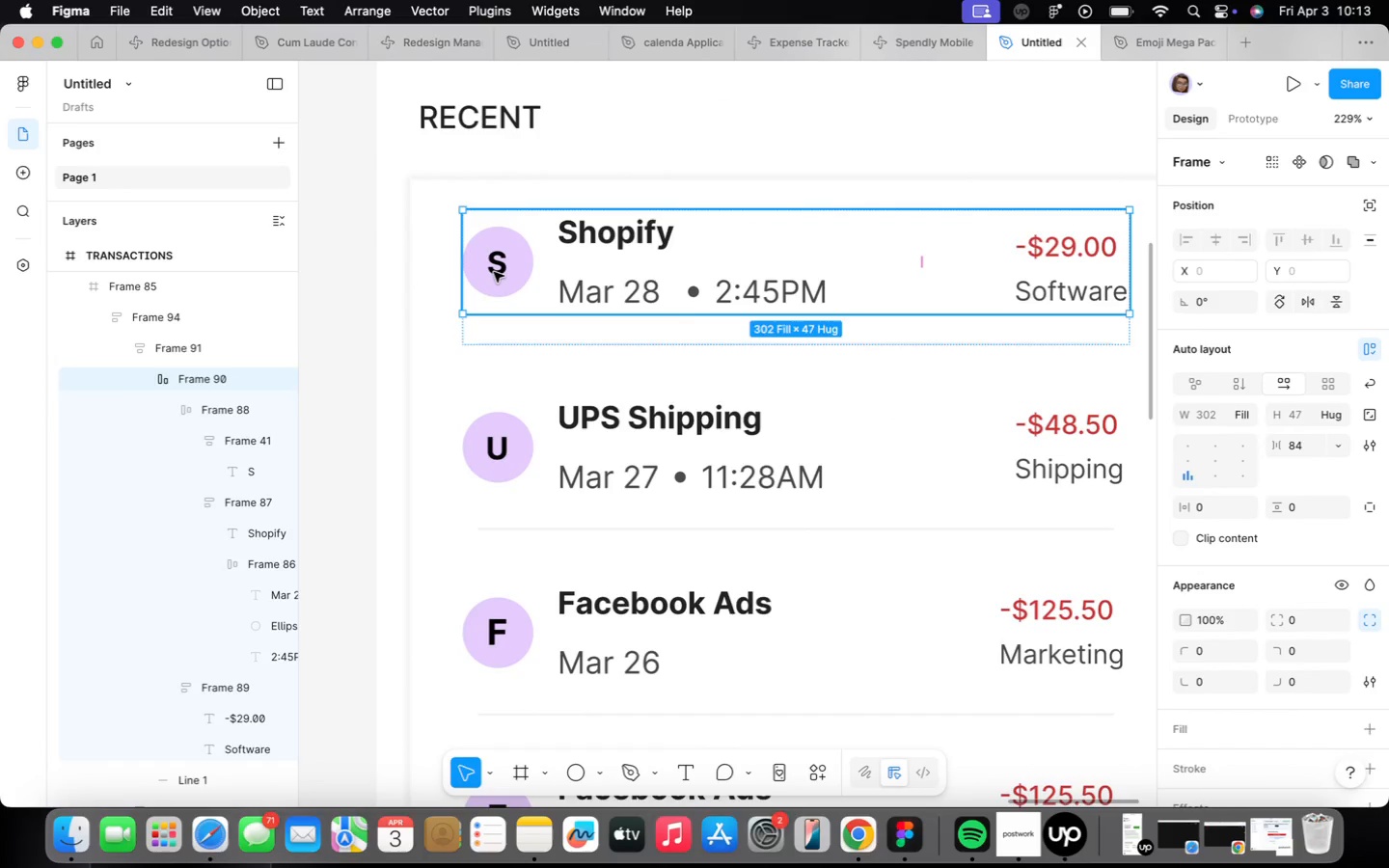 
triple_click([494, 272])
 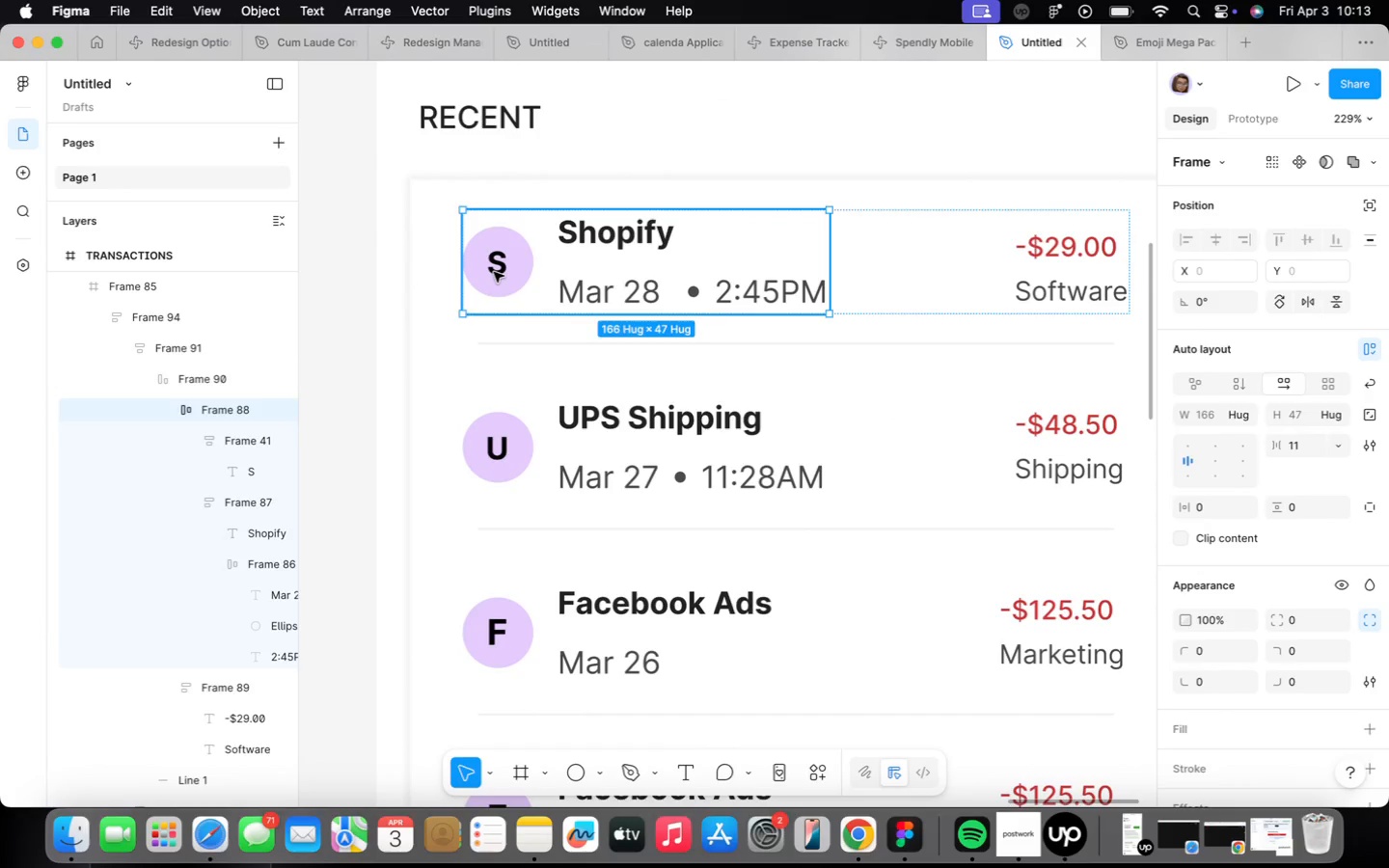 
triple_click([494, 272])